 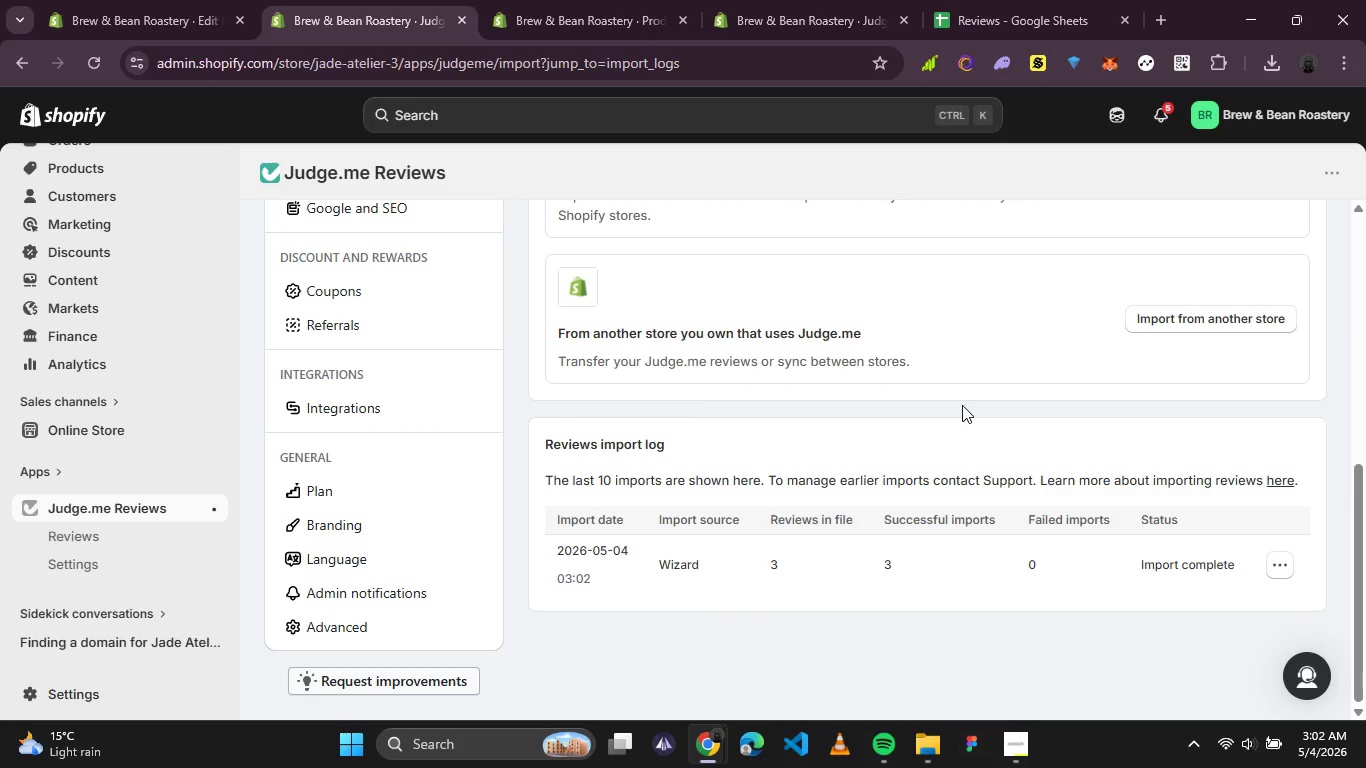 
scroll: coordinate [522, 404], scroll_direction: up, amount: 3.0
 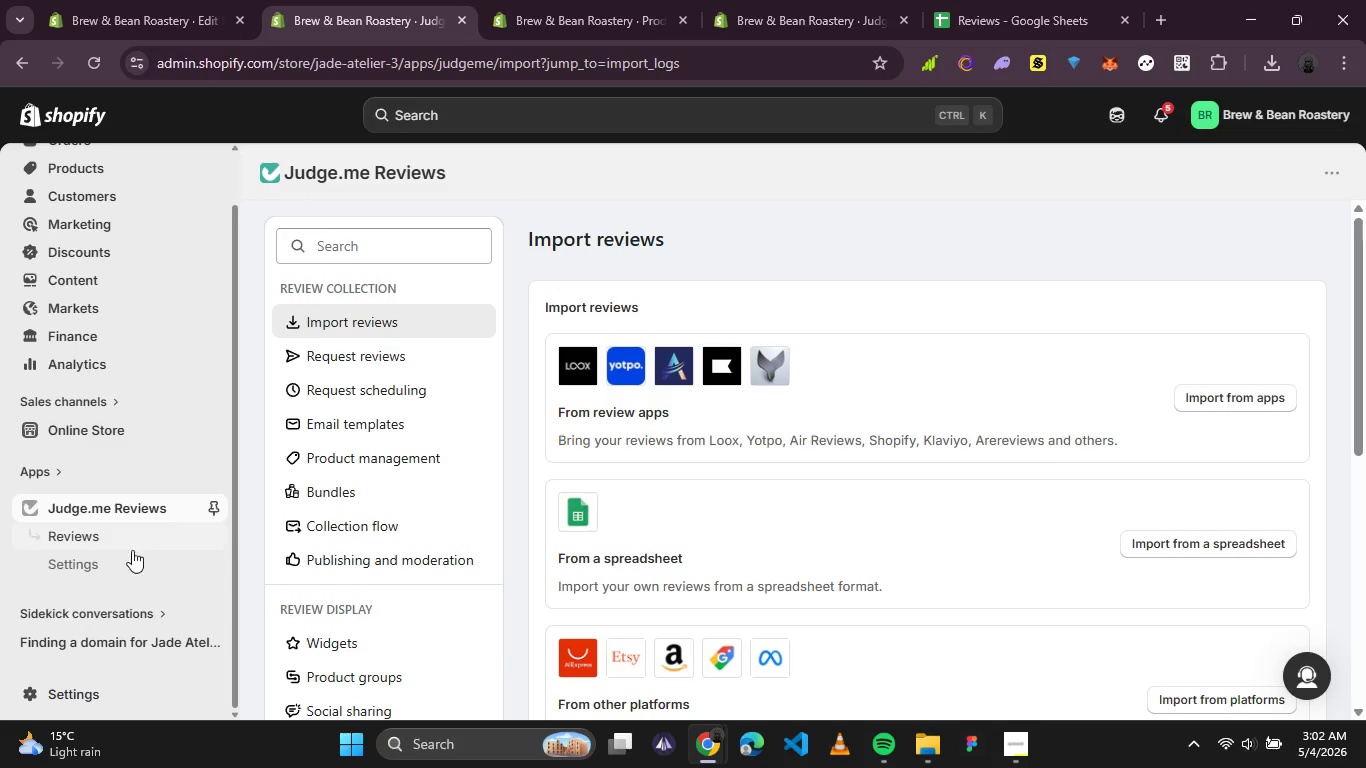 
left_click([103, 541])
 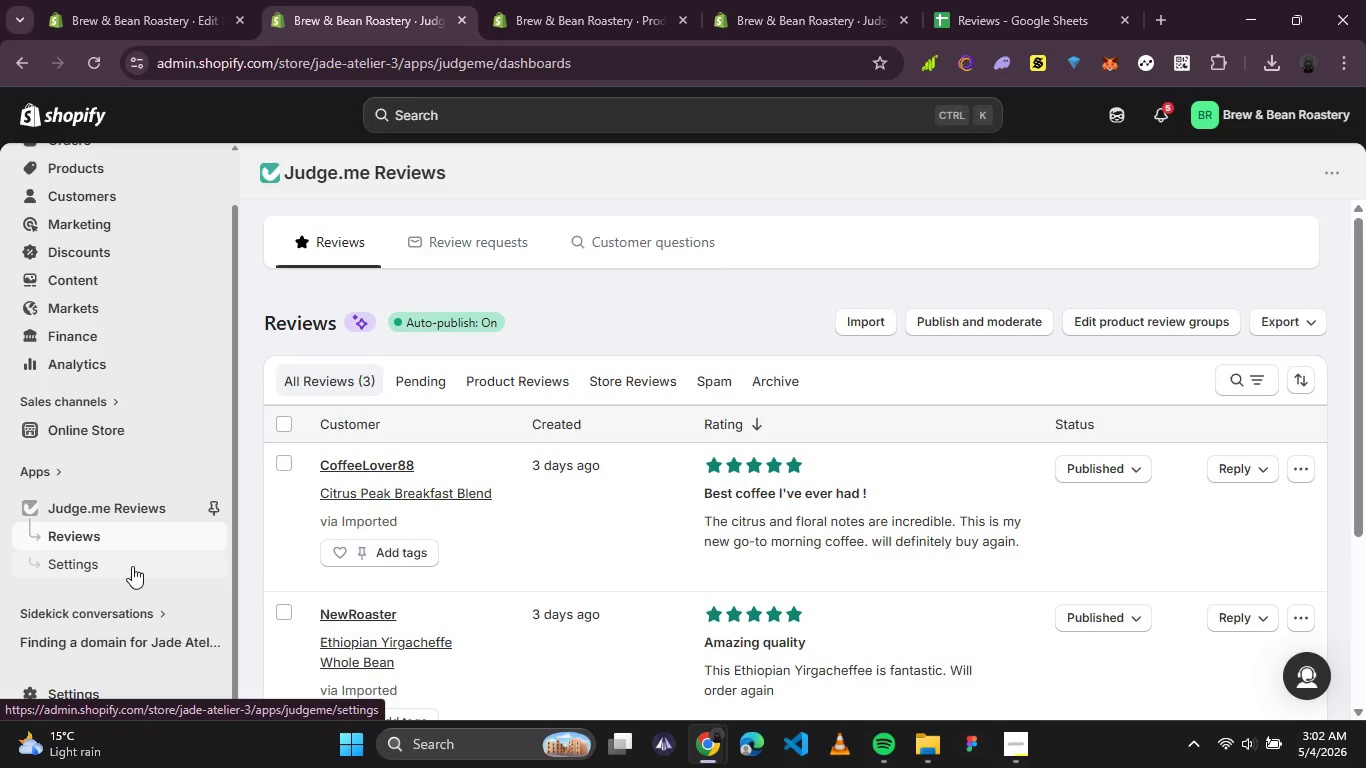 
wait(5.36)
 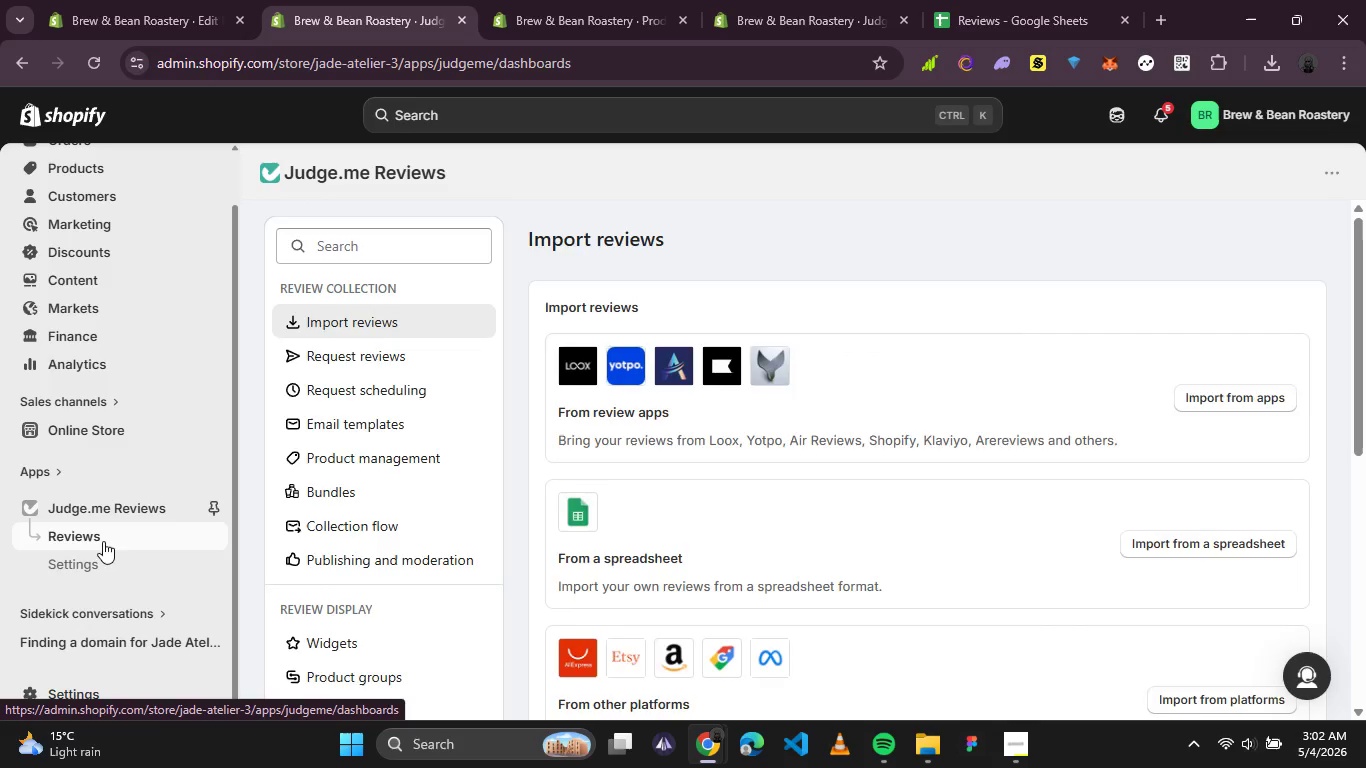 
scroll: coordinate [587, 416], scroll_direction: down, amount: 1.0
 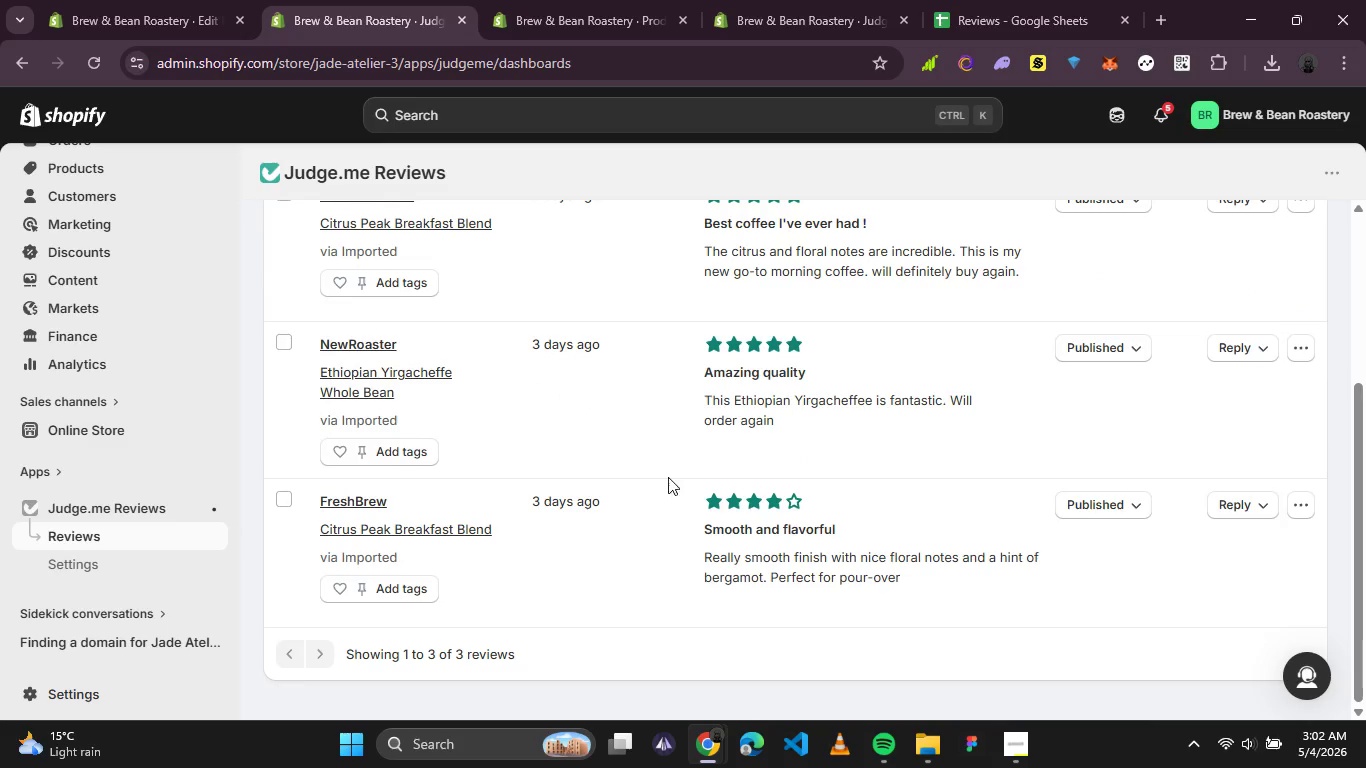 
scroll: coordinate [683, 624], scroll_direction: up, amount: 3.0
 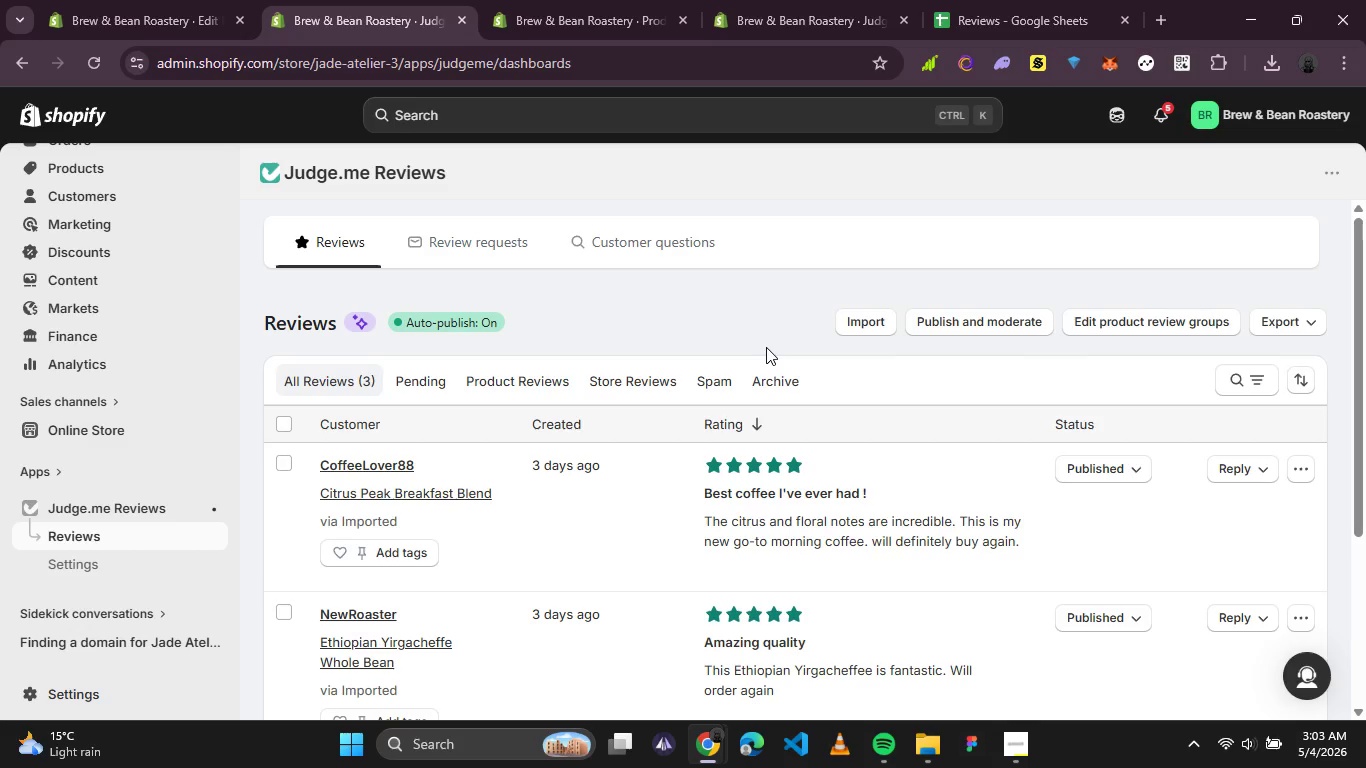 
wait(30.8)
 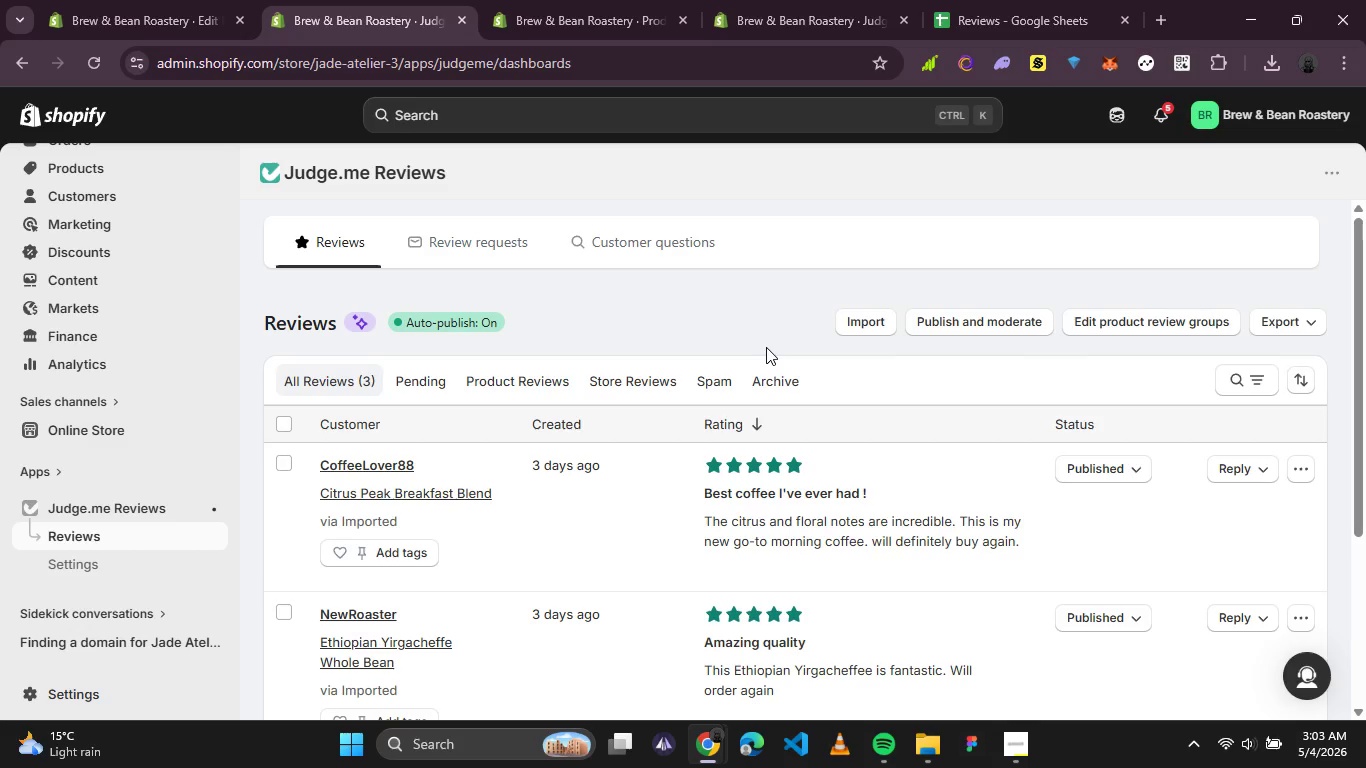 
scroll: coordinate [1012, 432], scroll_direction: down, amount: 1.0
 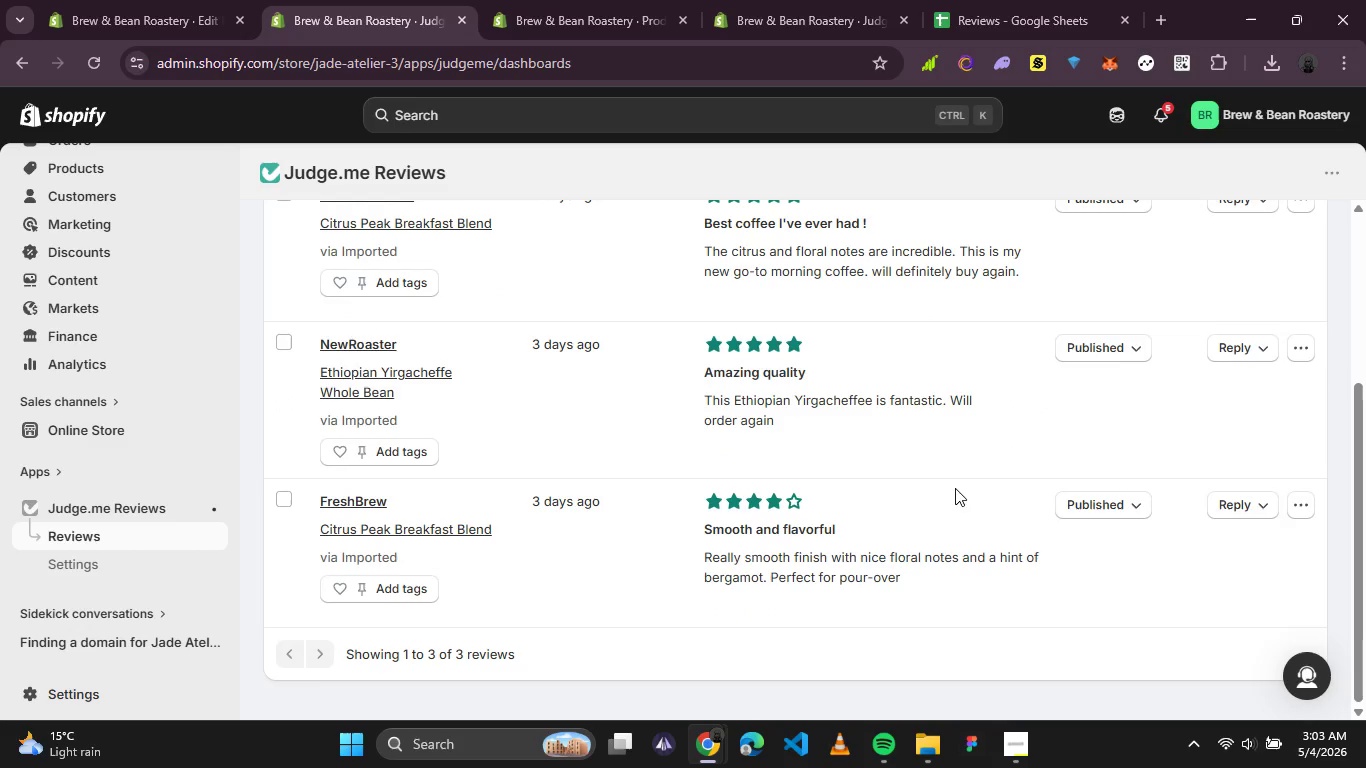 
left_click([1019, 757])